 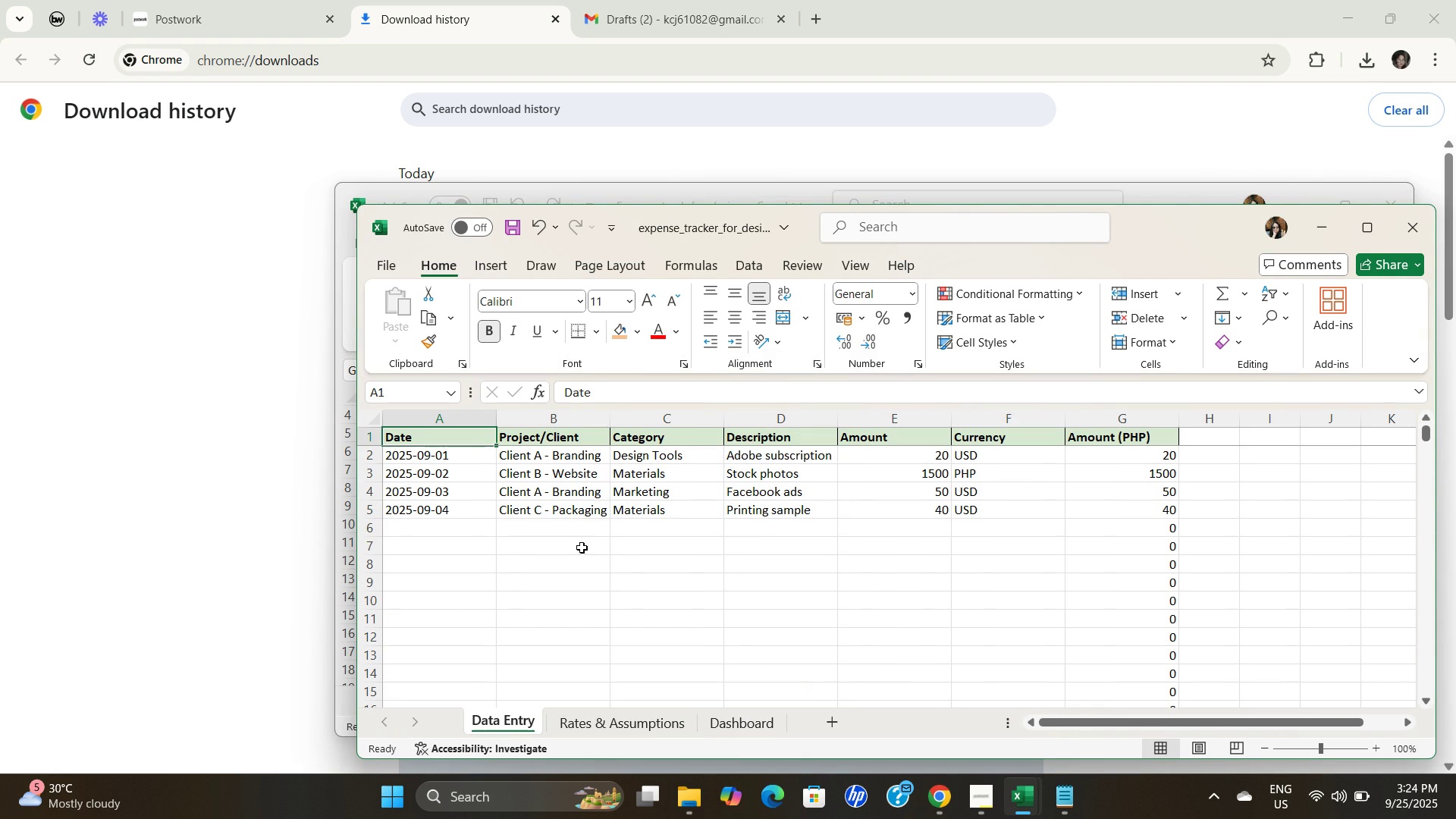 
left_click([1036, 494])
 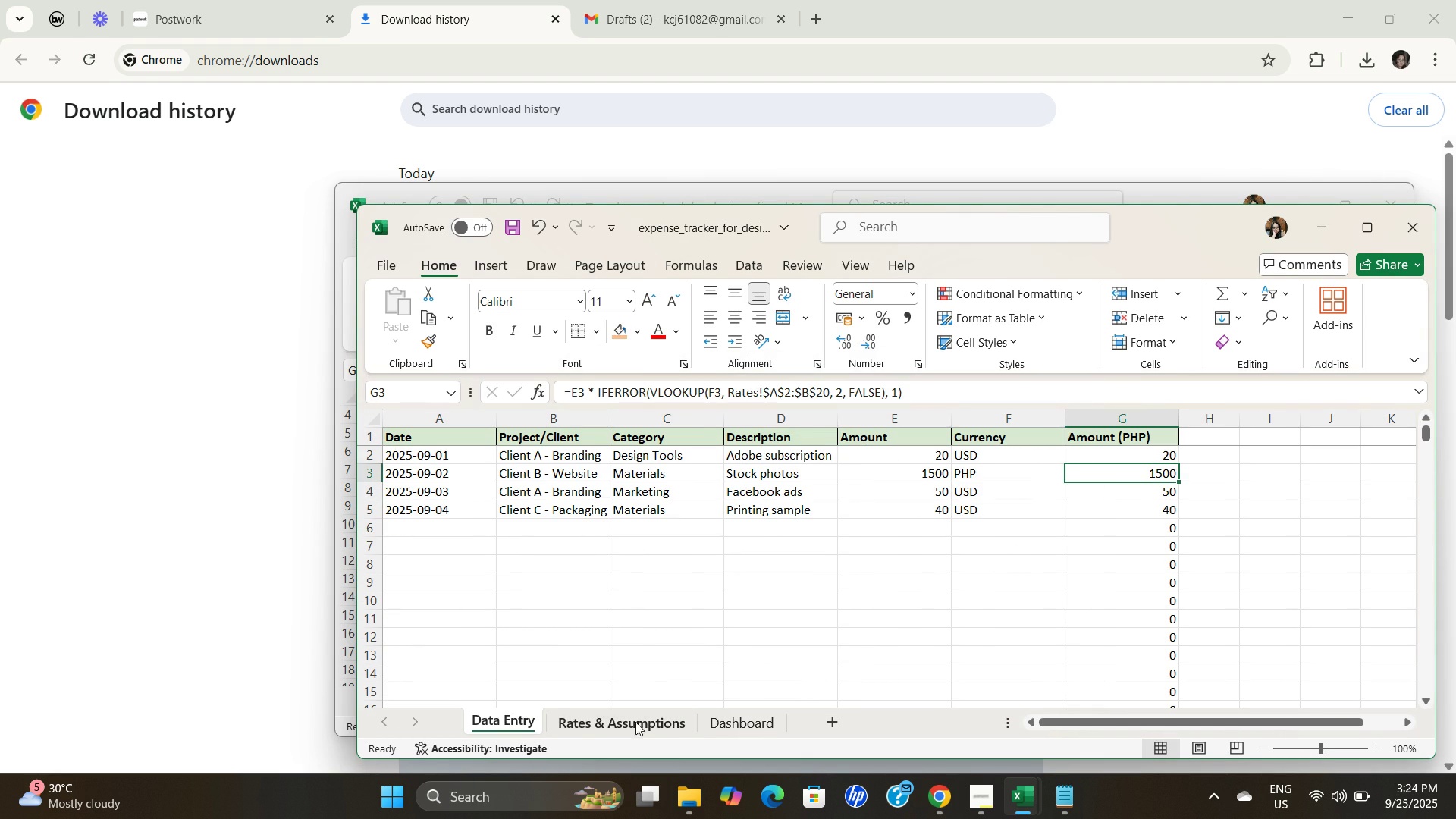 
left_click([595, 722])
 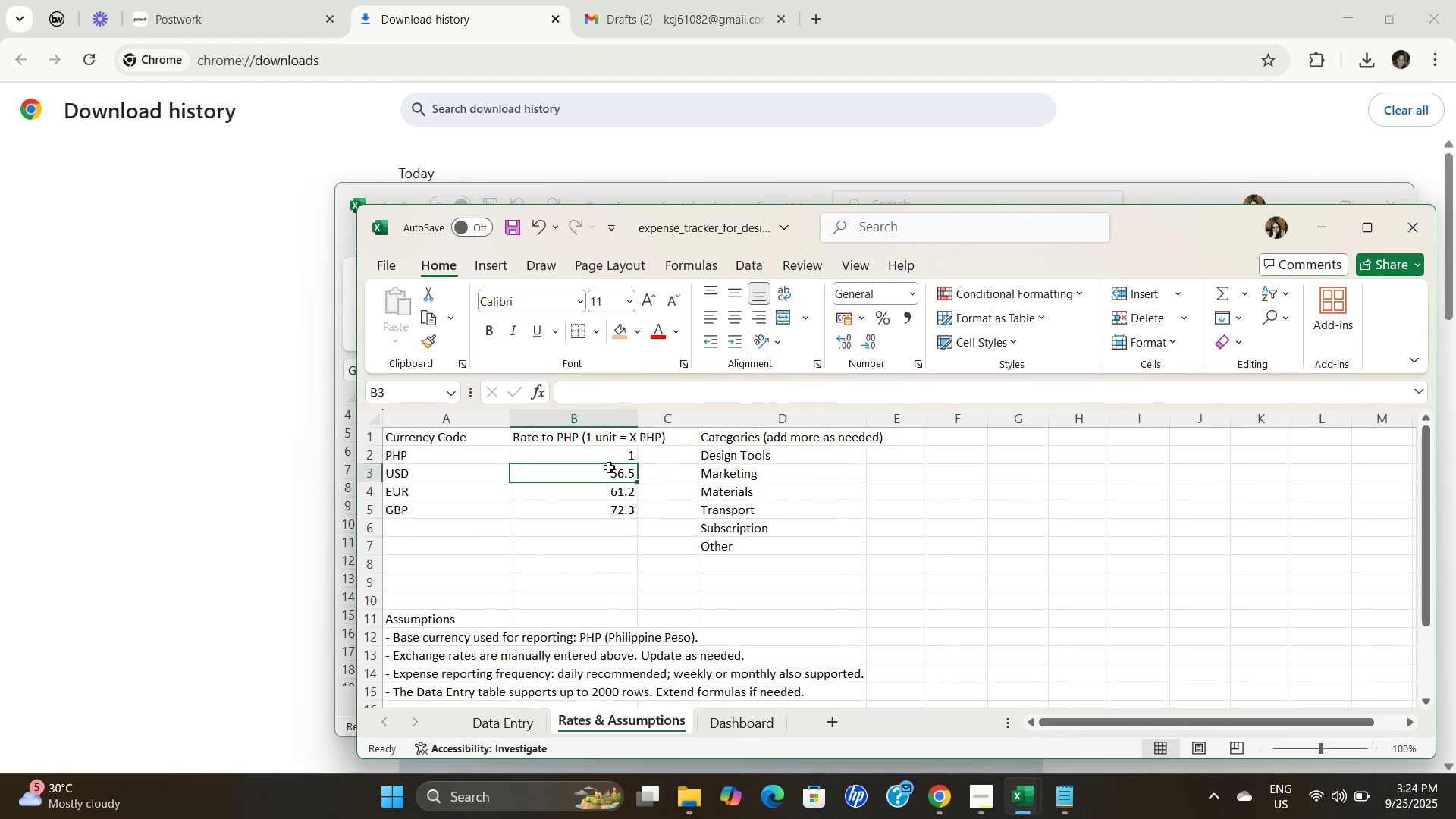 
left_click([609, 467])
 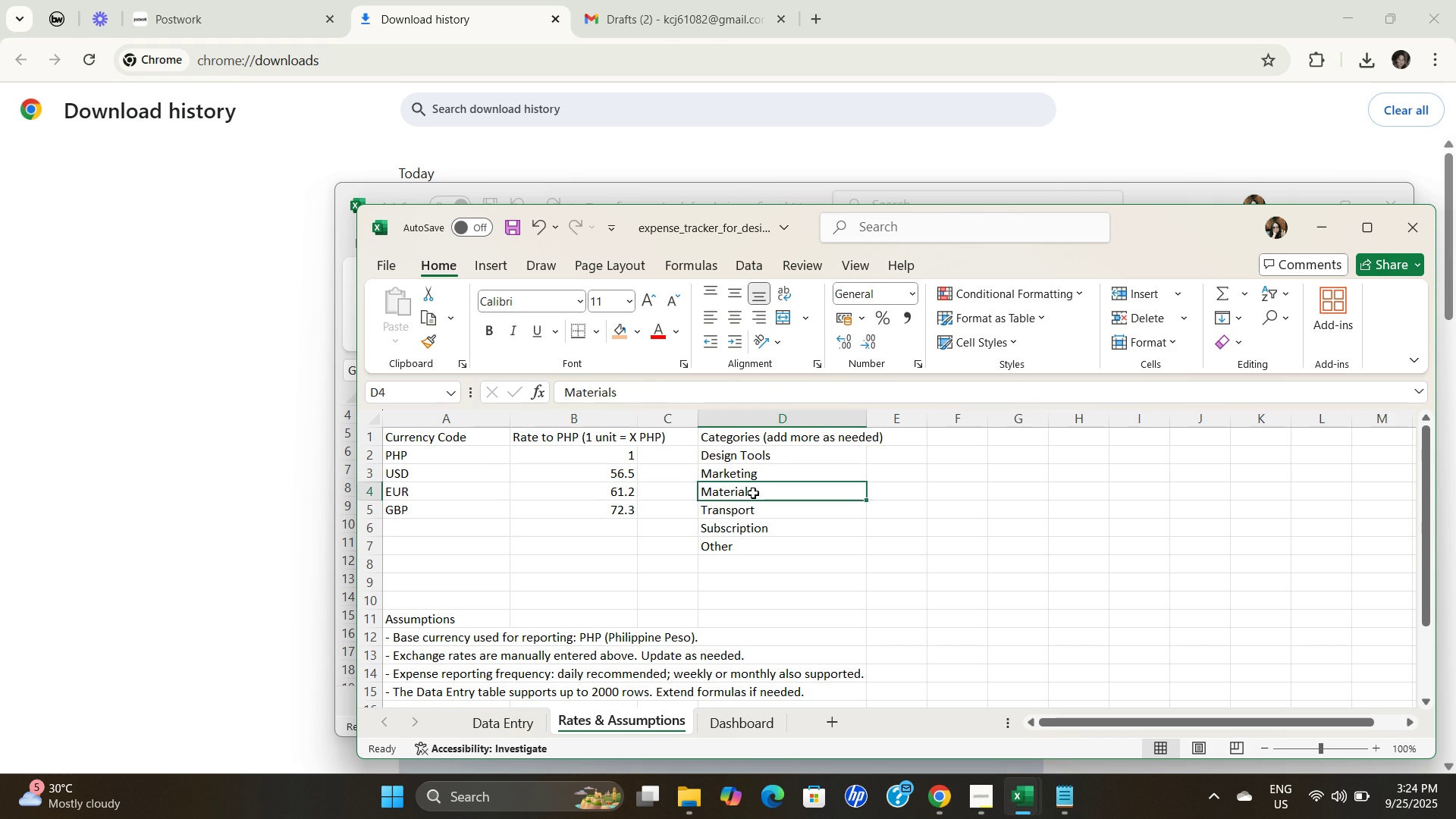 
double_click([753, 493])
 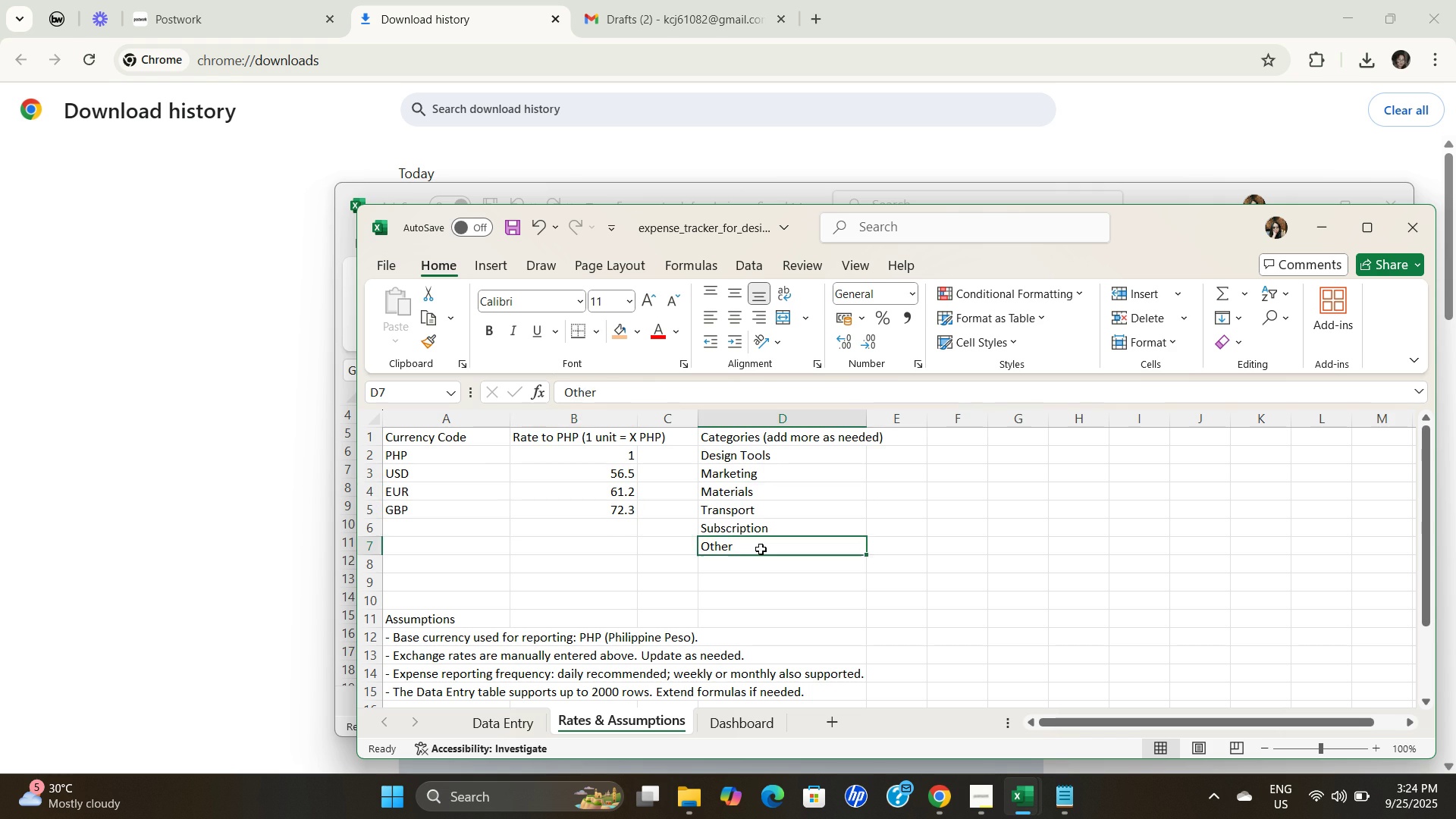 
triple_click([761, 543])